 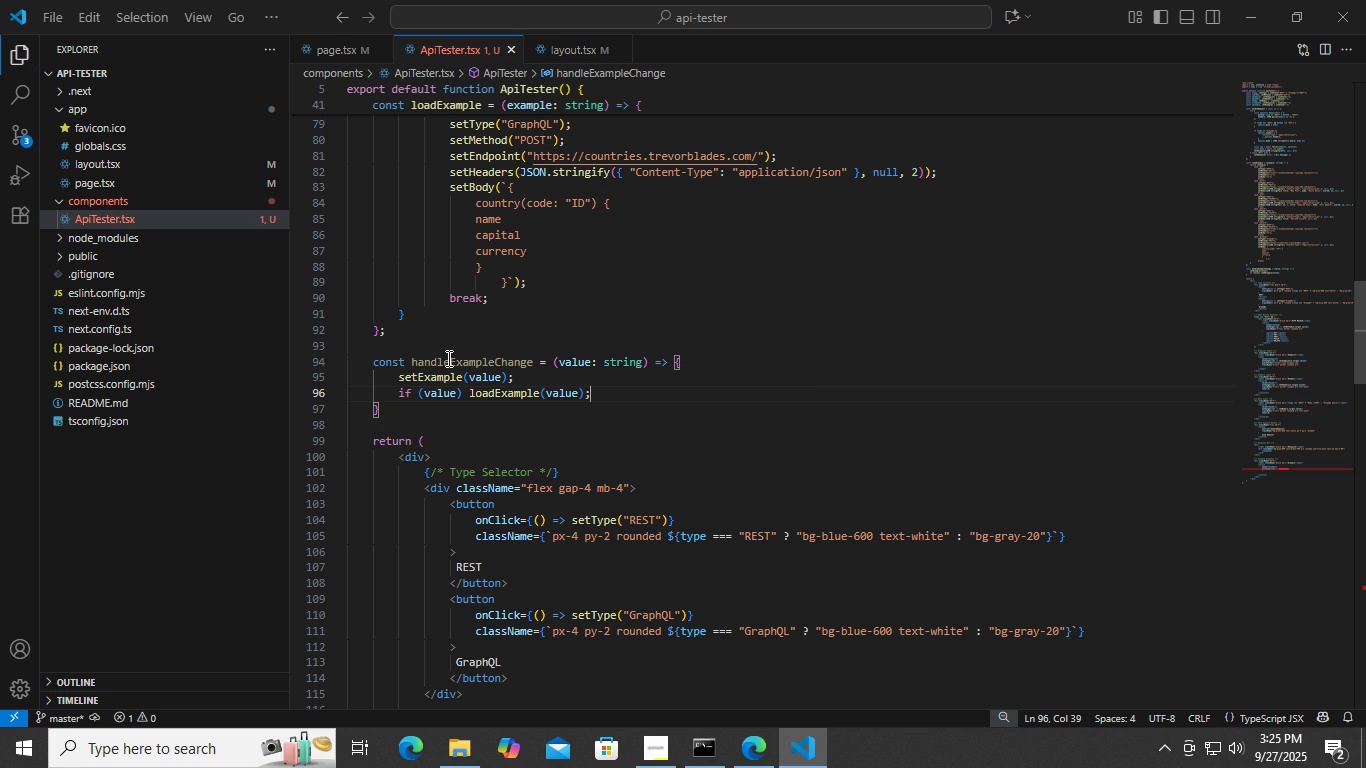 
scroll: coordinate [464, 359], scroll_direction: down, amount: 30.0
 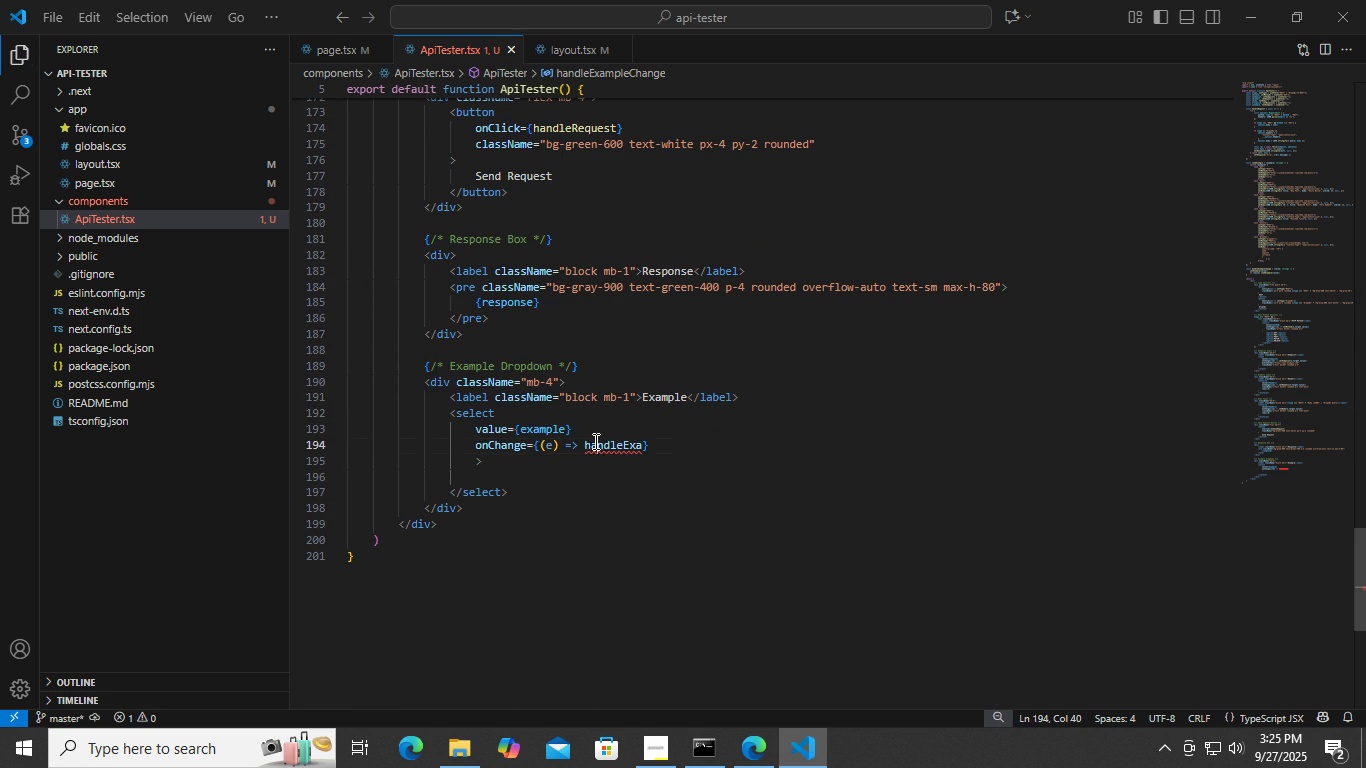 
double_click([594, 441])
 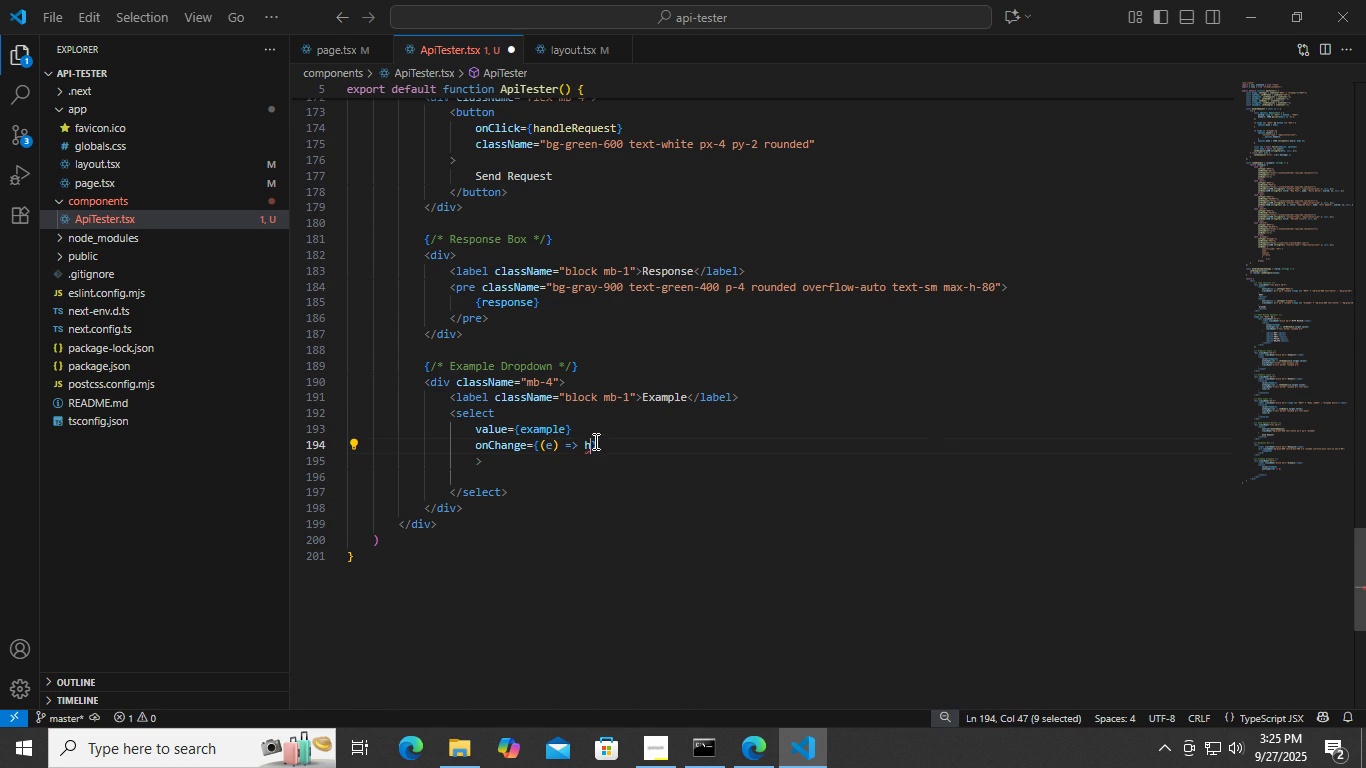 
type(hande)
 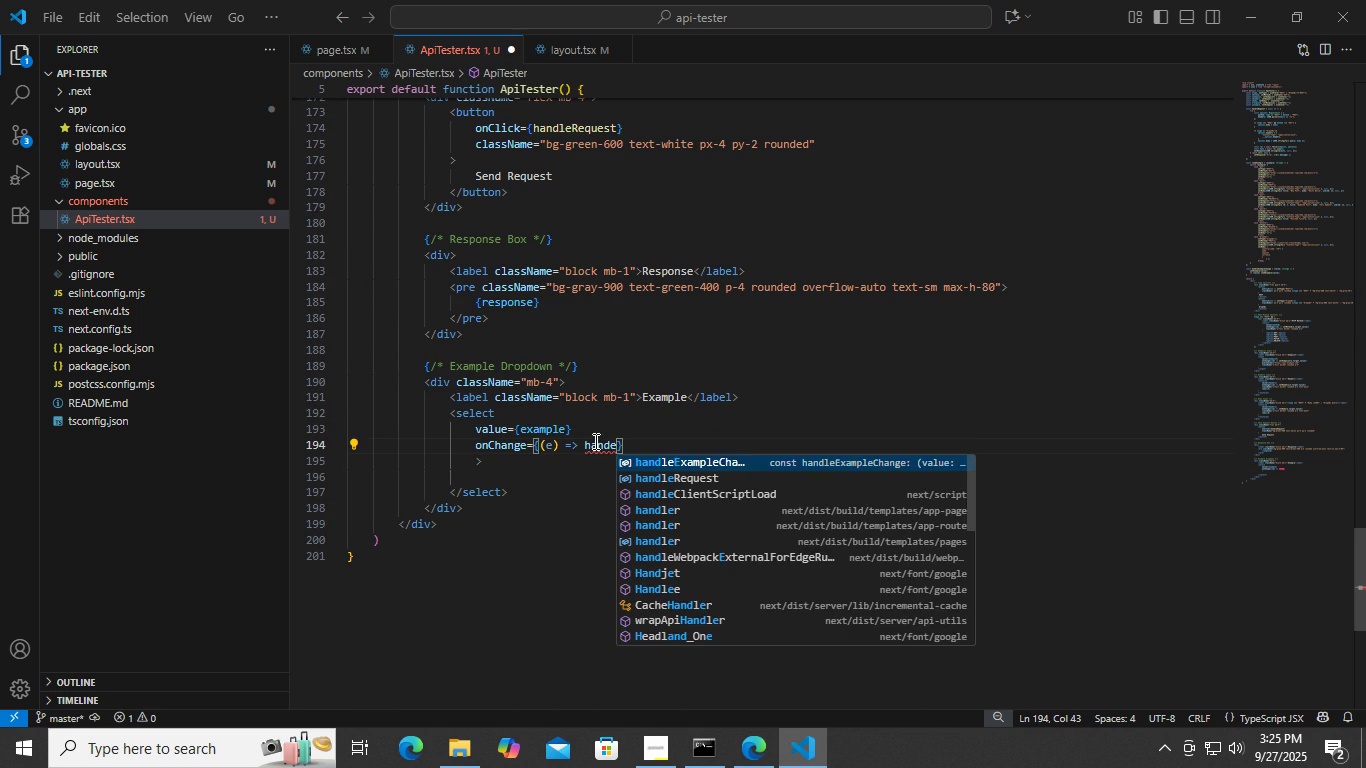 
key(Enter)